 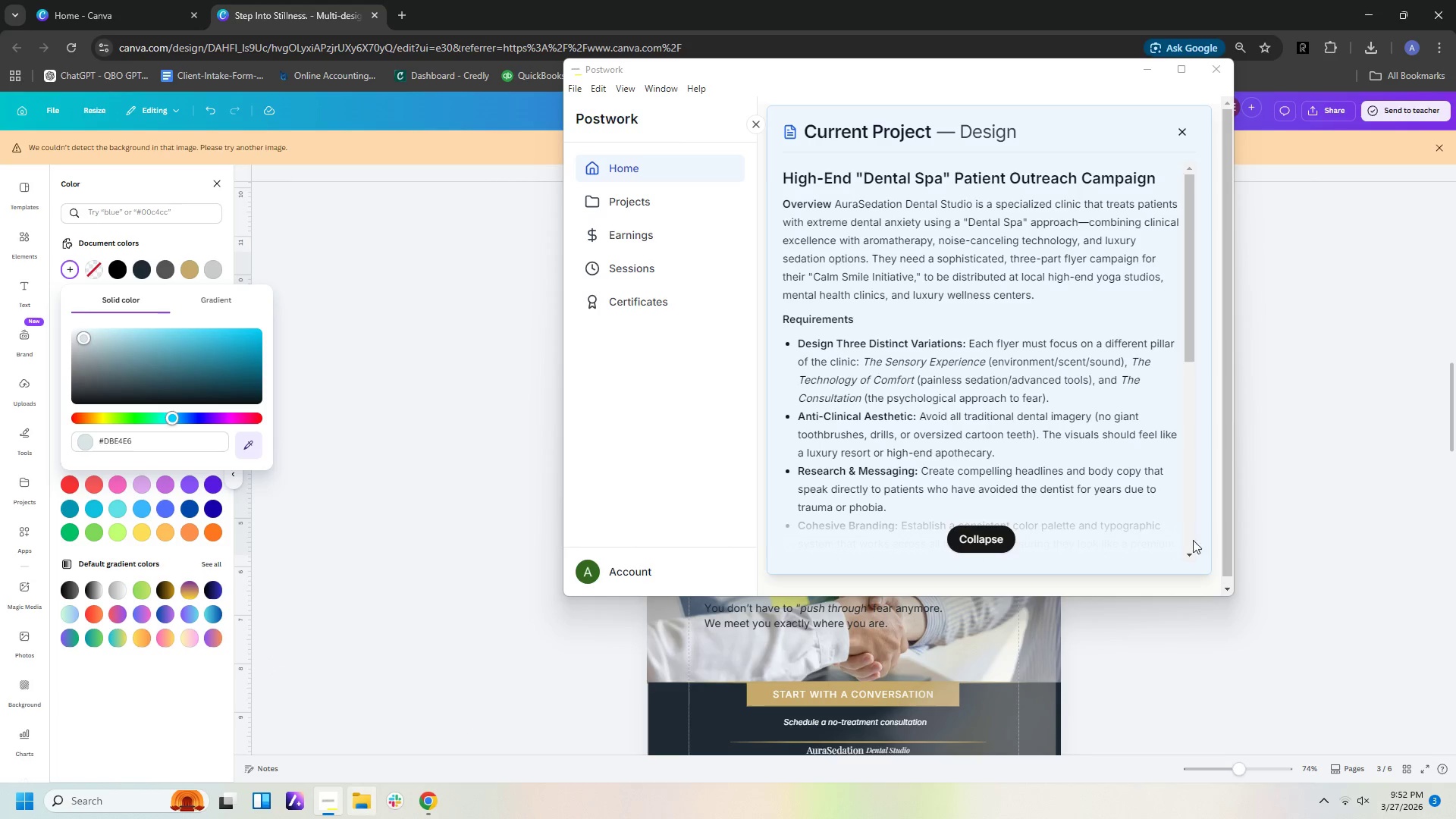 
left_click([1148, 71])
 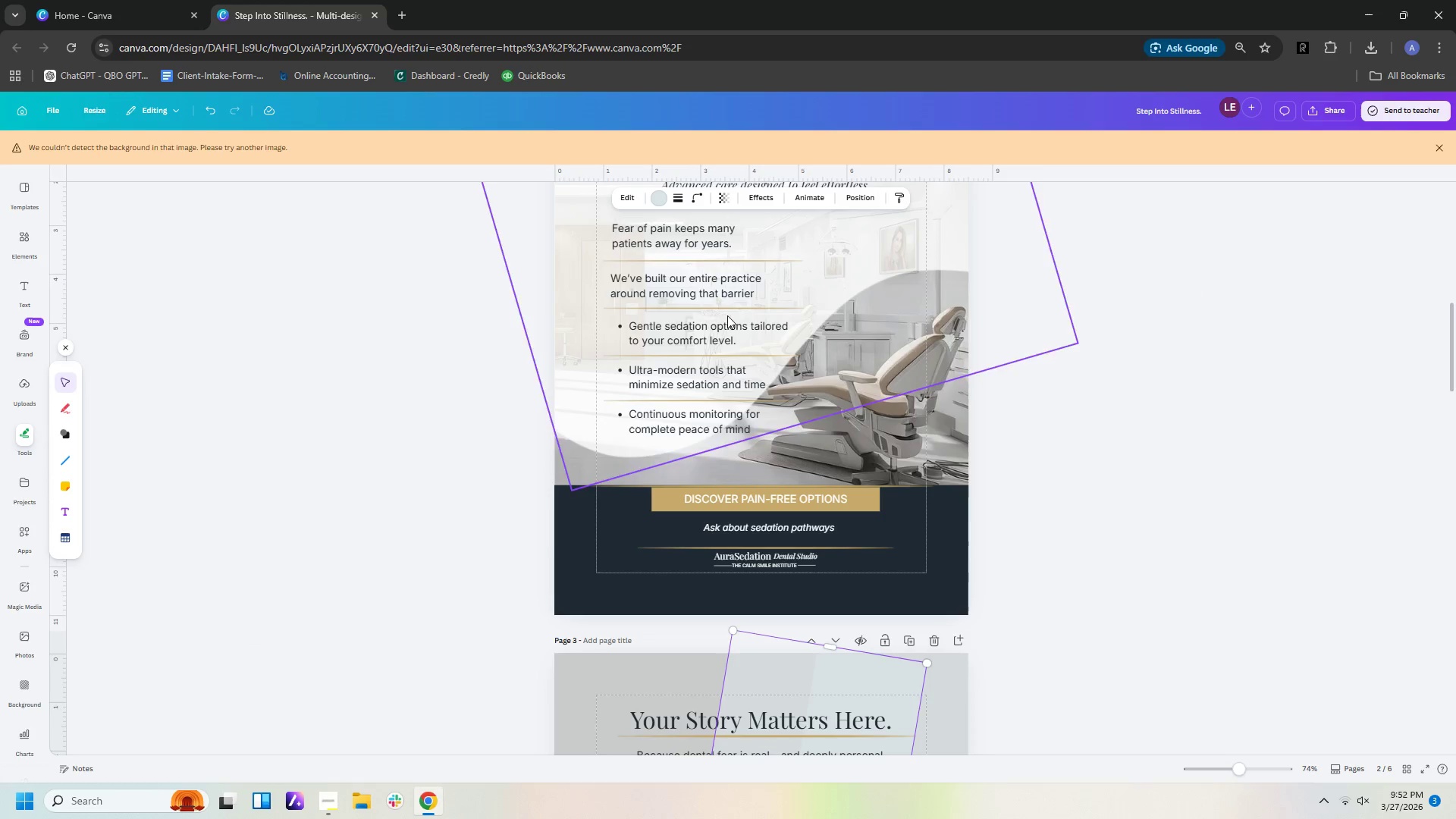 
scroll: coordinate [885, 299], scroll_direction: up, amount: 4.0
 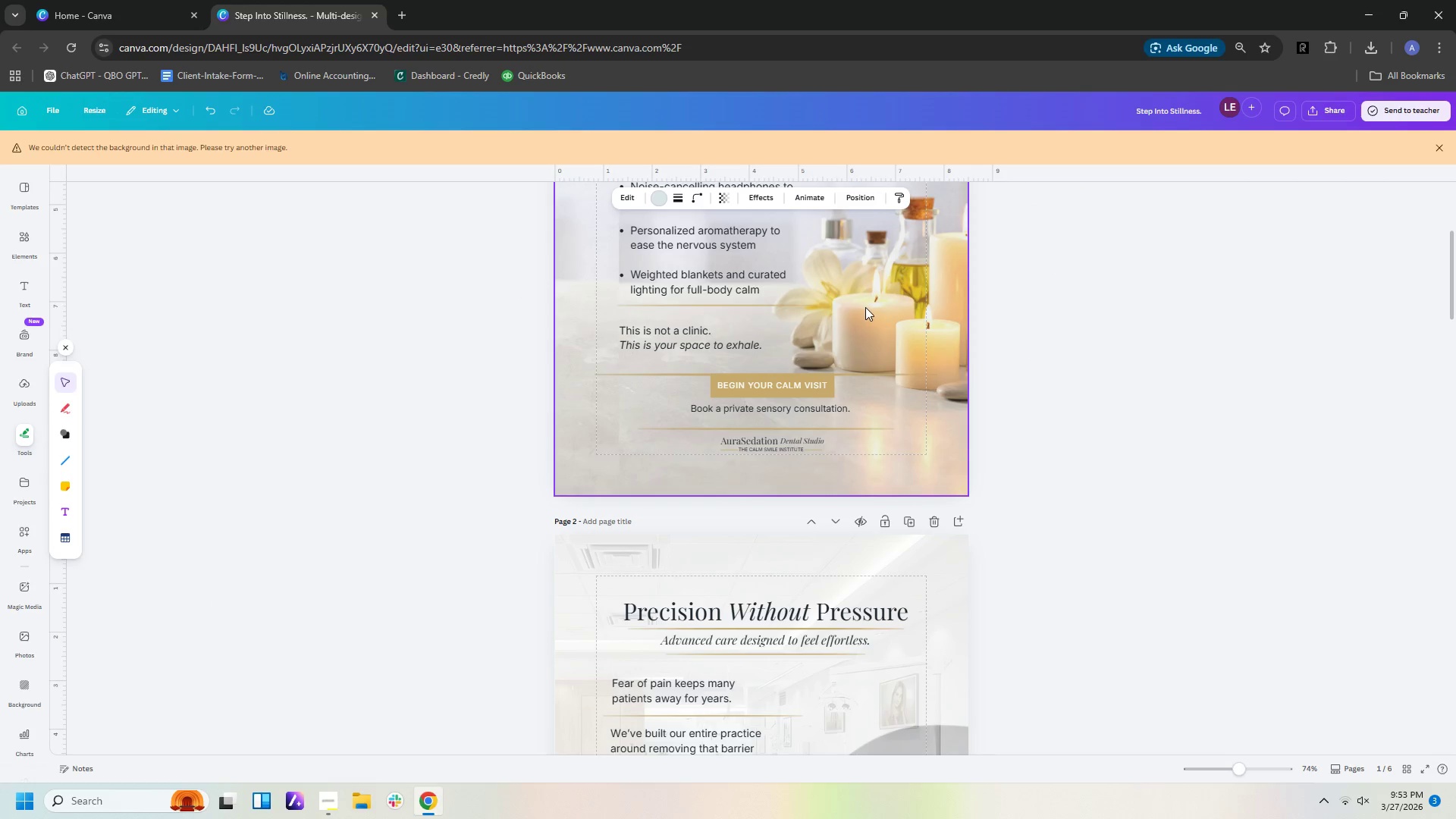 
scroll: coordinate [865, 318], scroll_direction: down, amount: 2.0
 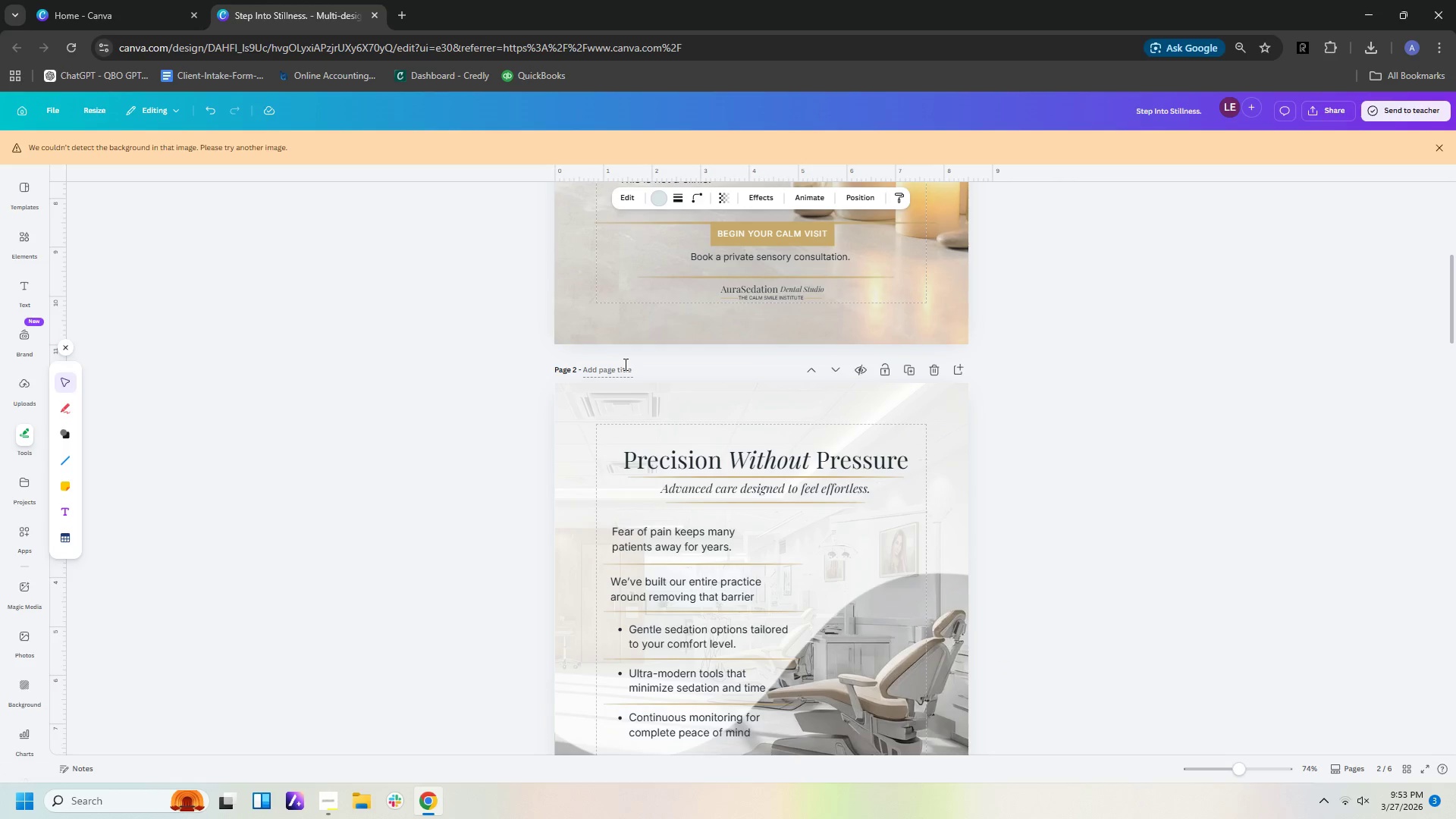 
left_click([624, 368])
 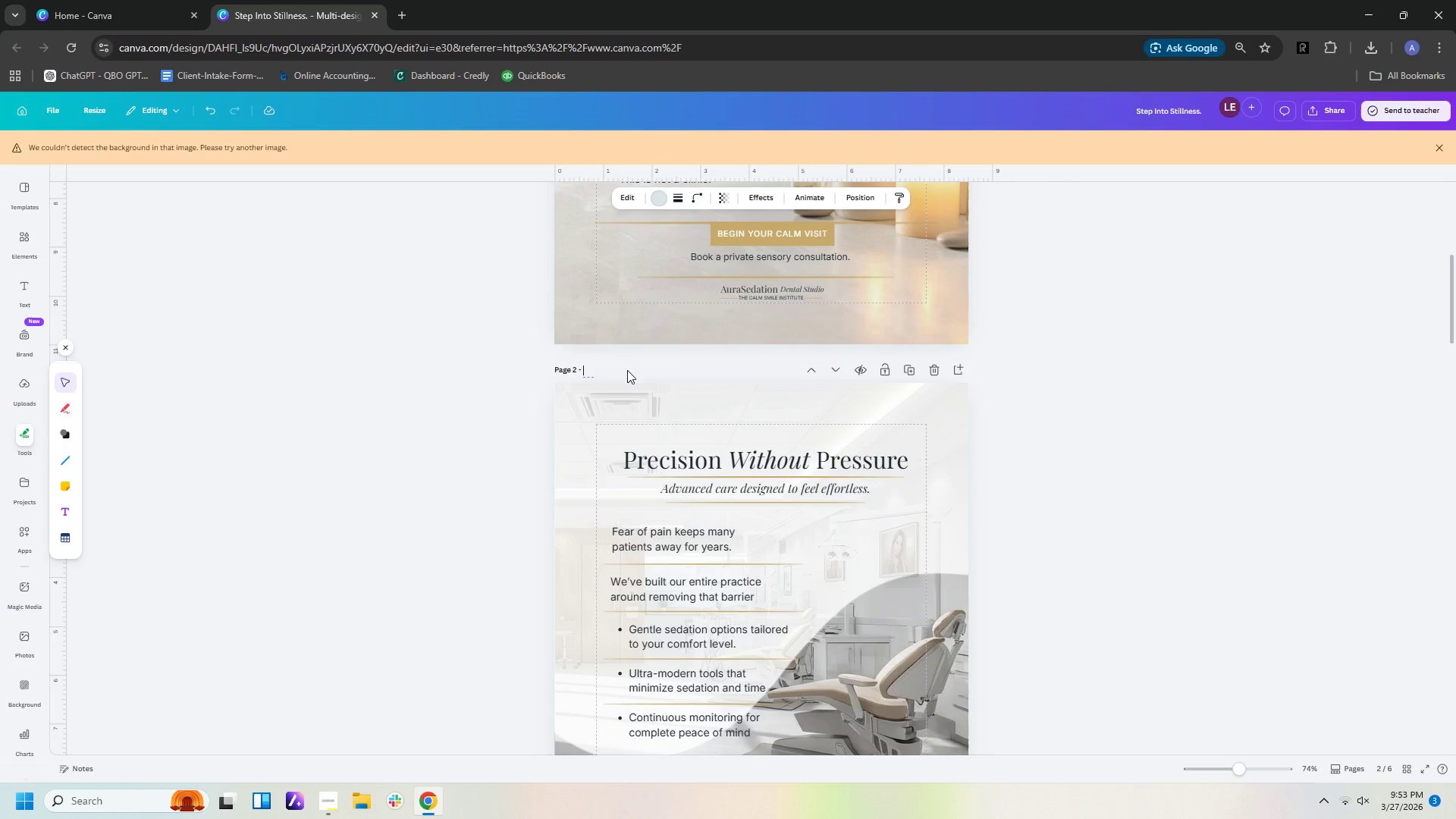 
type(TH)
key(Backspace)
type(e)
key(Backspace)
type(j)
key(Backspace)
type(he_Technology_of_Cm)
key(Backspace)
type(Om)
key(Backspace)
key(Backspace)
type(omfrt)
key(Backspace)
key(Backspace)
type(ort)
 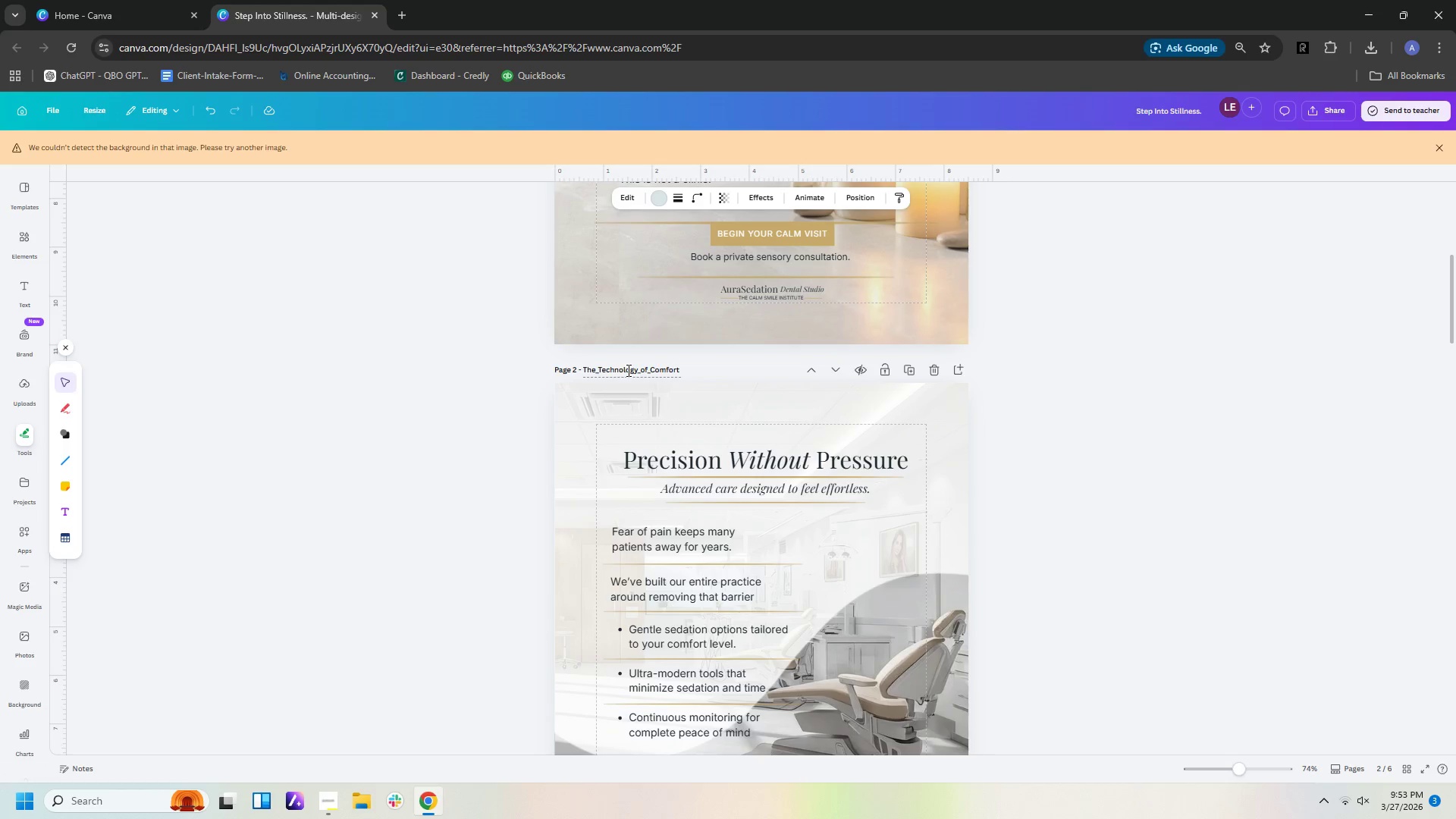 
scroll: coordinate [929, 586], scroll_direction: down, amount: 2.0
 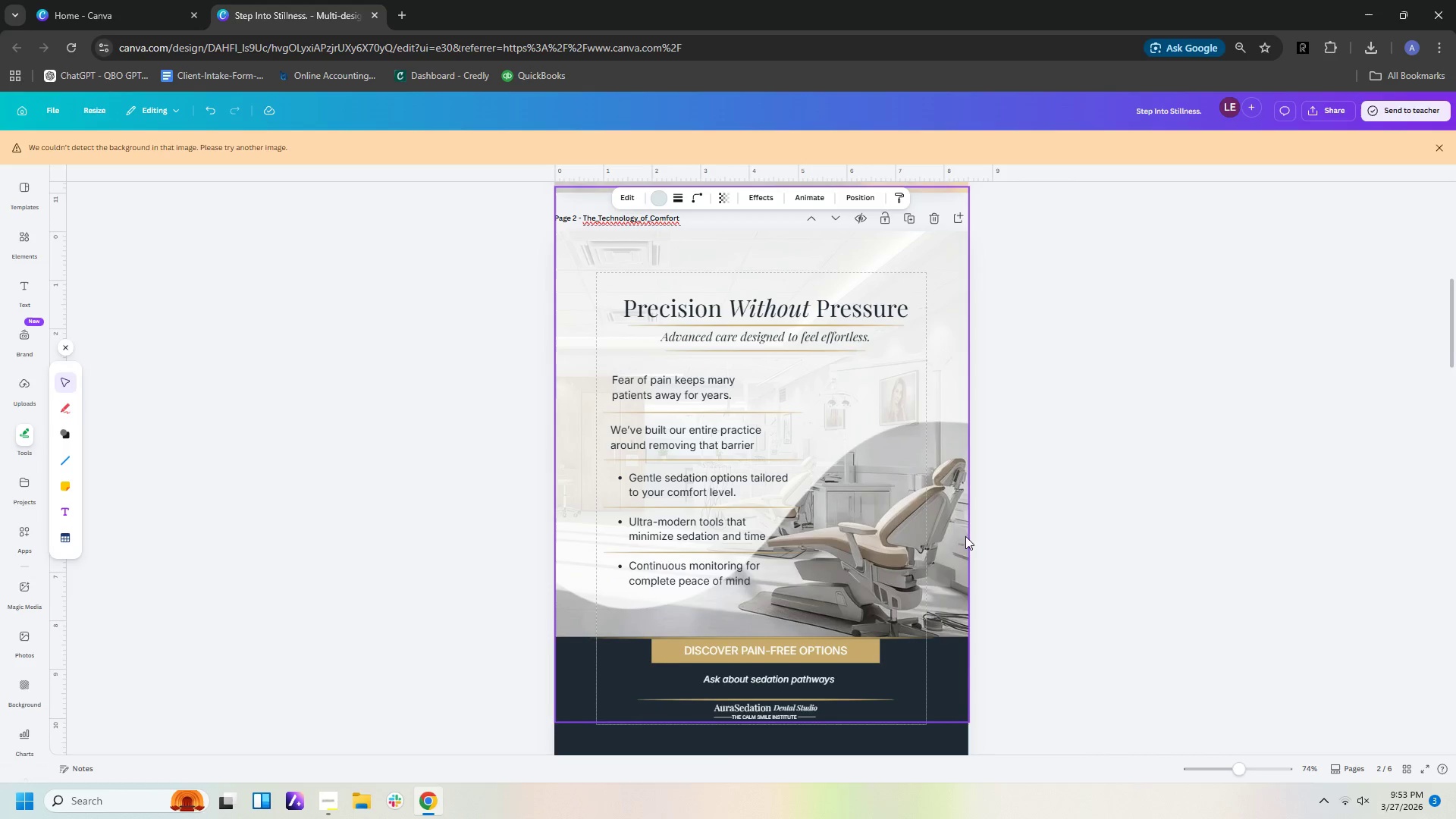 
scroll: coordinate [975, 529], scroll_direction: up, amount: 9.0
 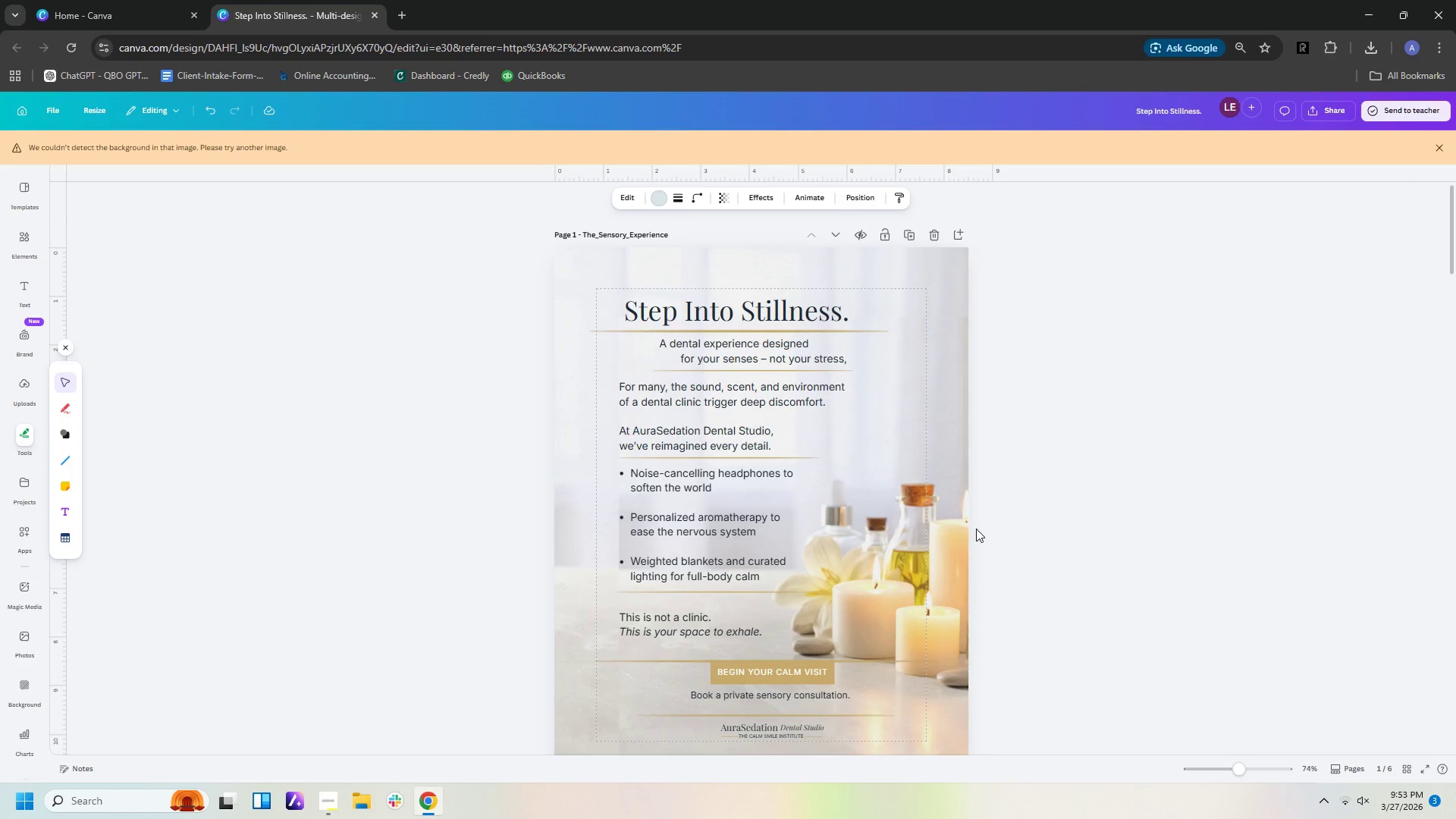 
scroll: coordinate [924, 652], scroll_direction: down, amount: 11.0
 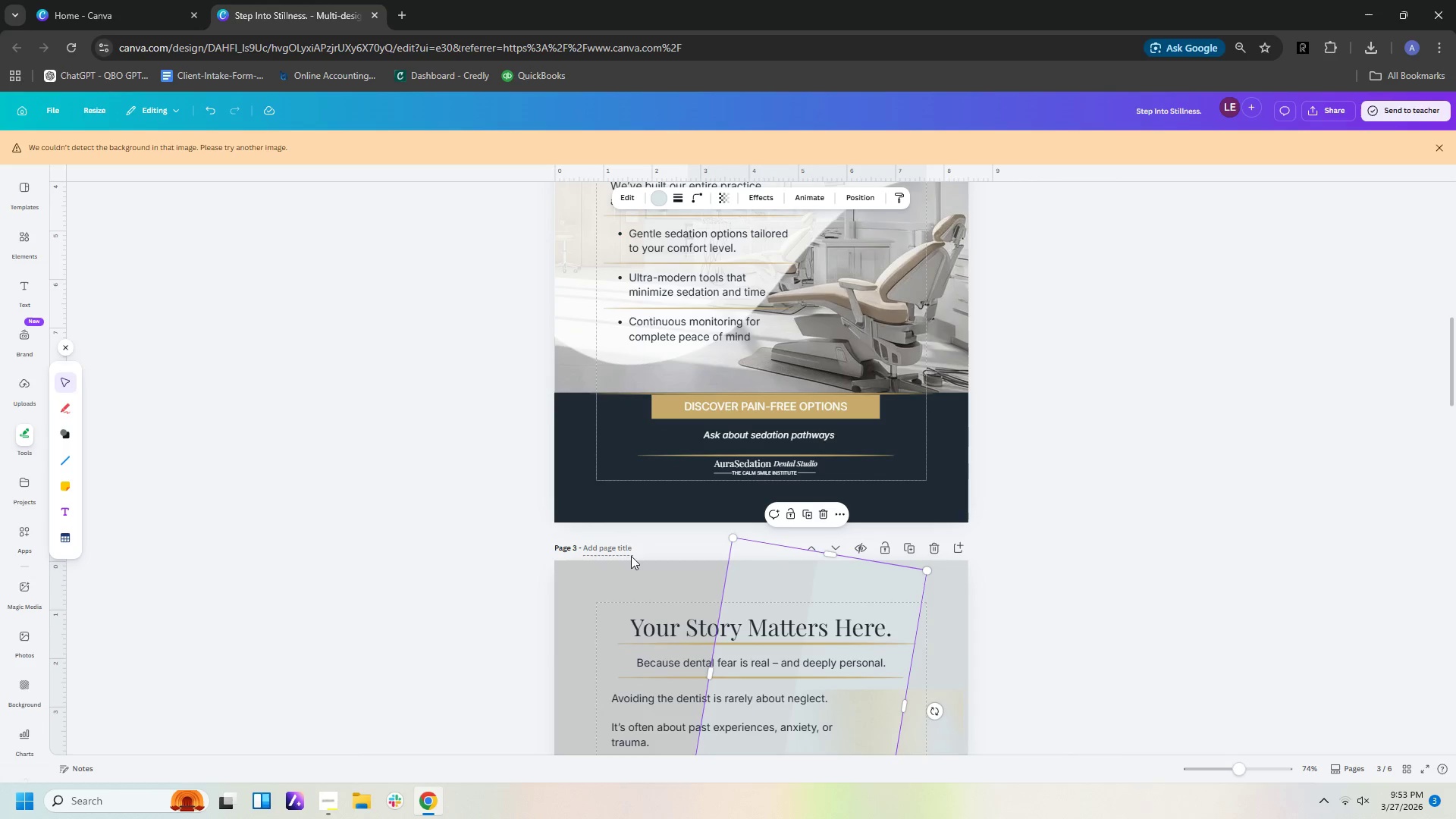 
left_click([622, 543])
 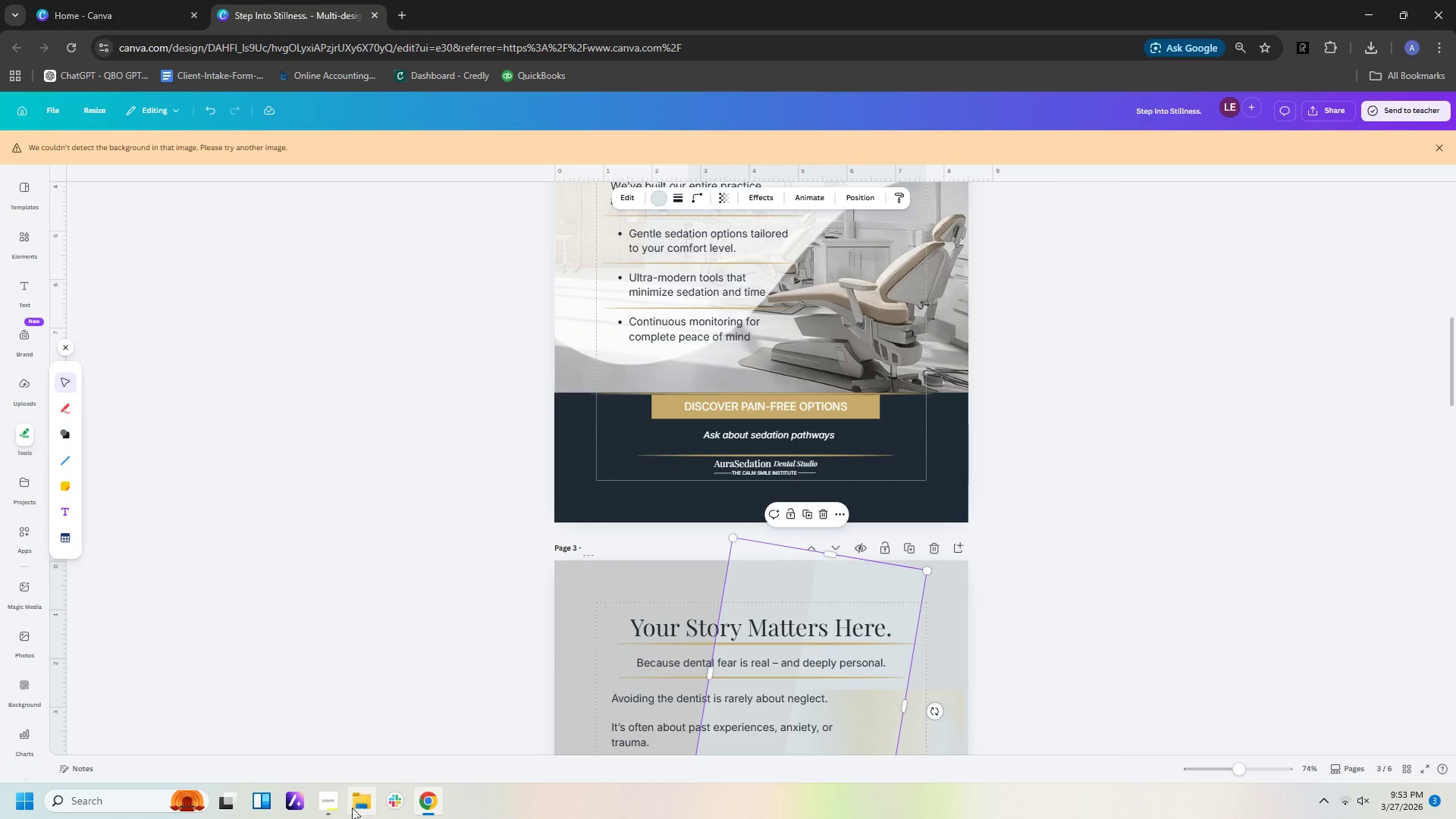 
left_click([334, 807])